 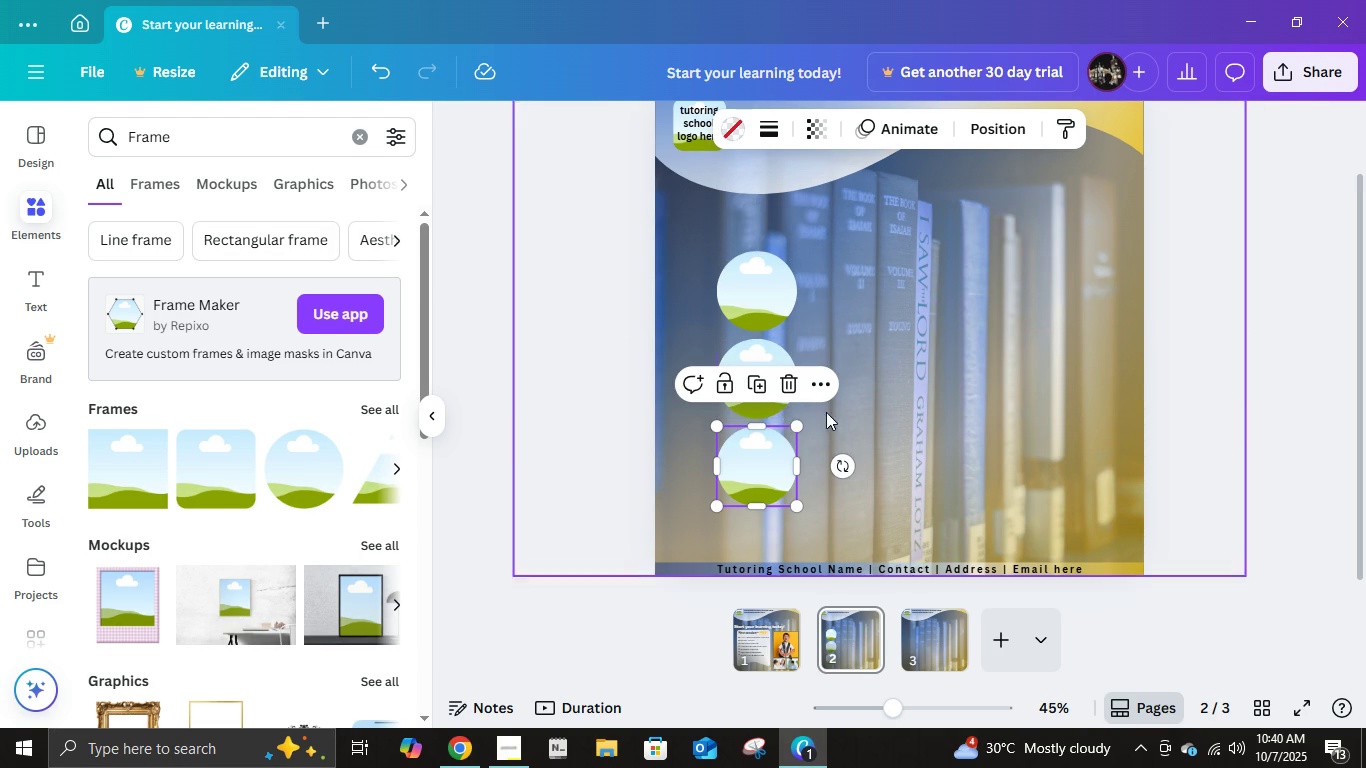 
left_click([1269, 370])
 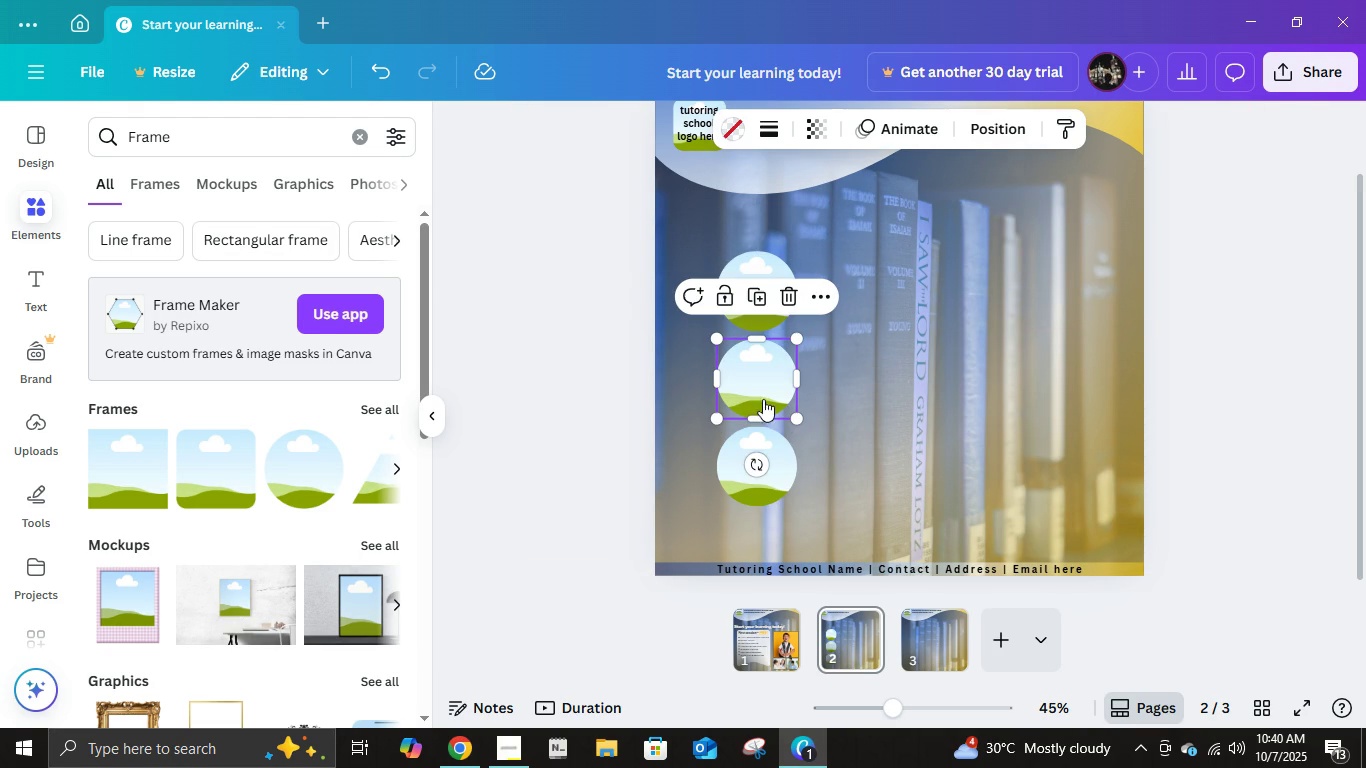 
left_click([763, 399])
 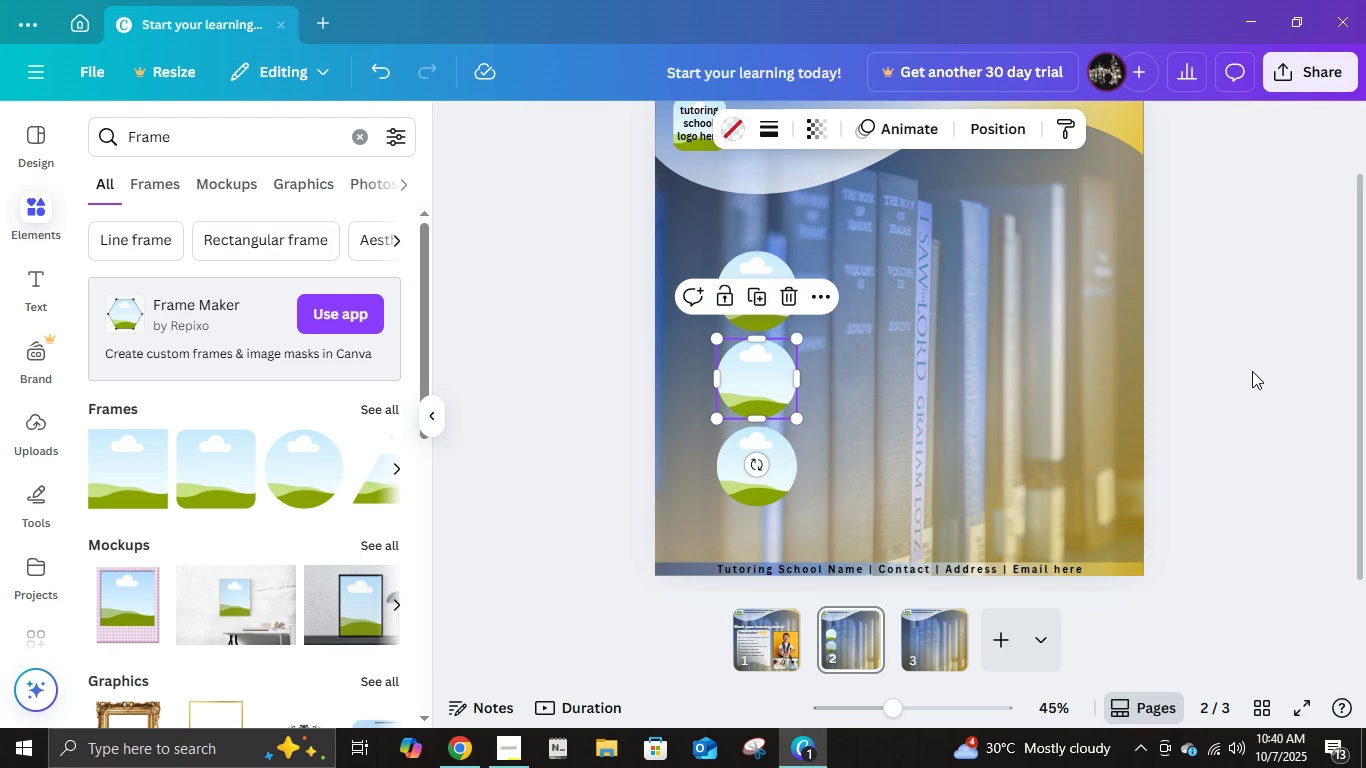 
left_click([1252, 371])
 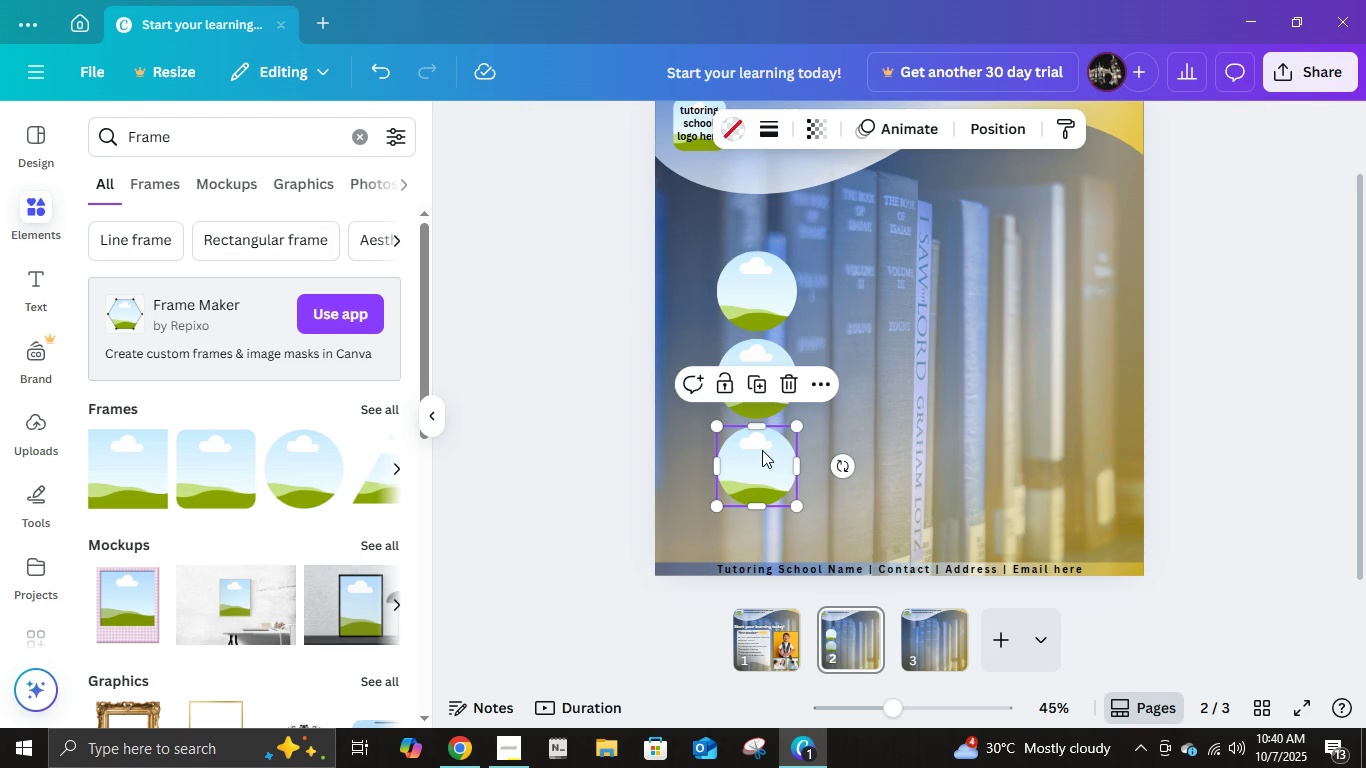 
left_click([762, 450])